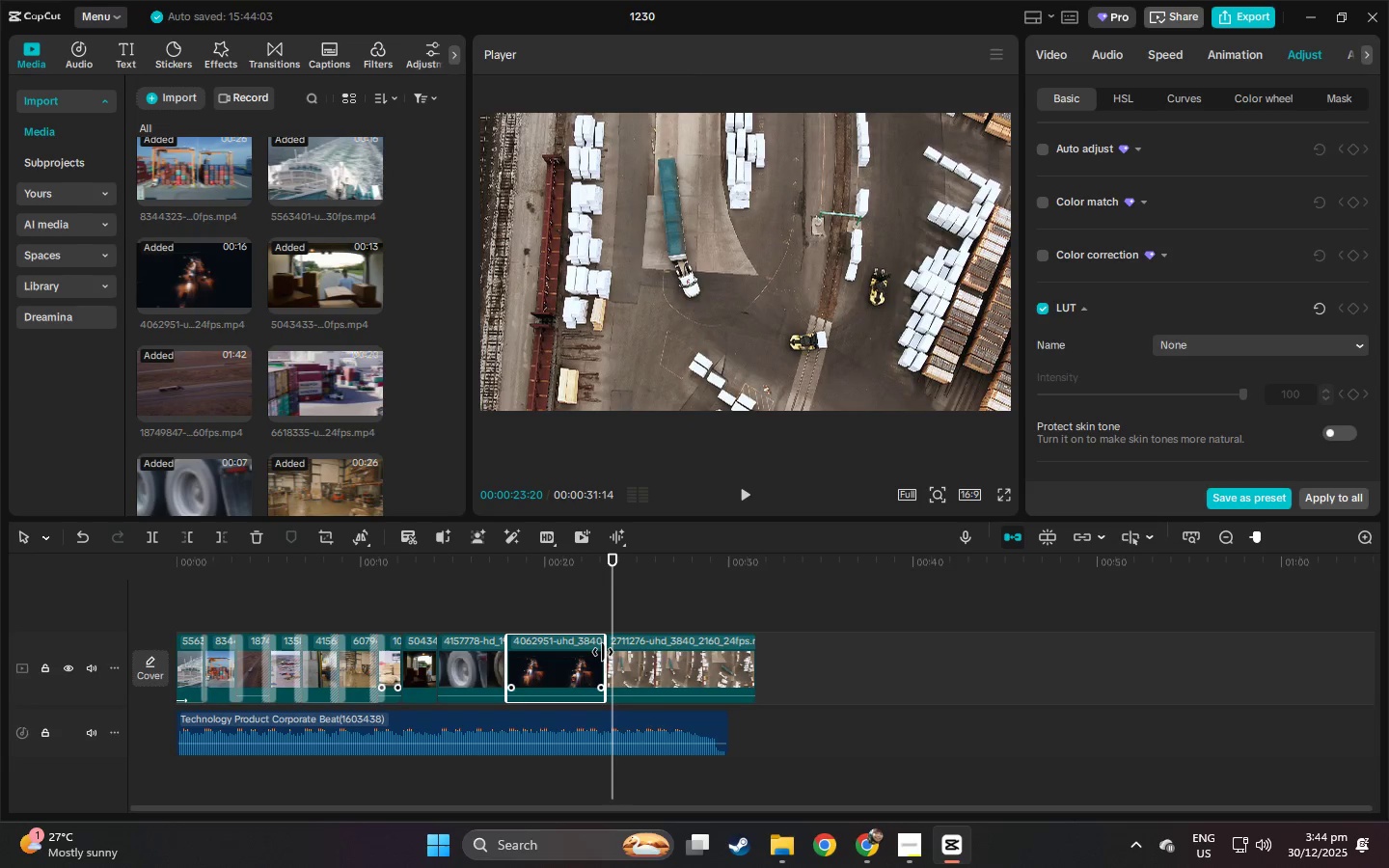 
left_click_drag(start_coordinate=[604, 653], to_coordinate=[612, 654])
 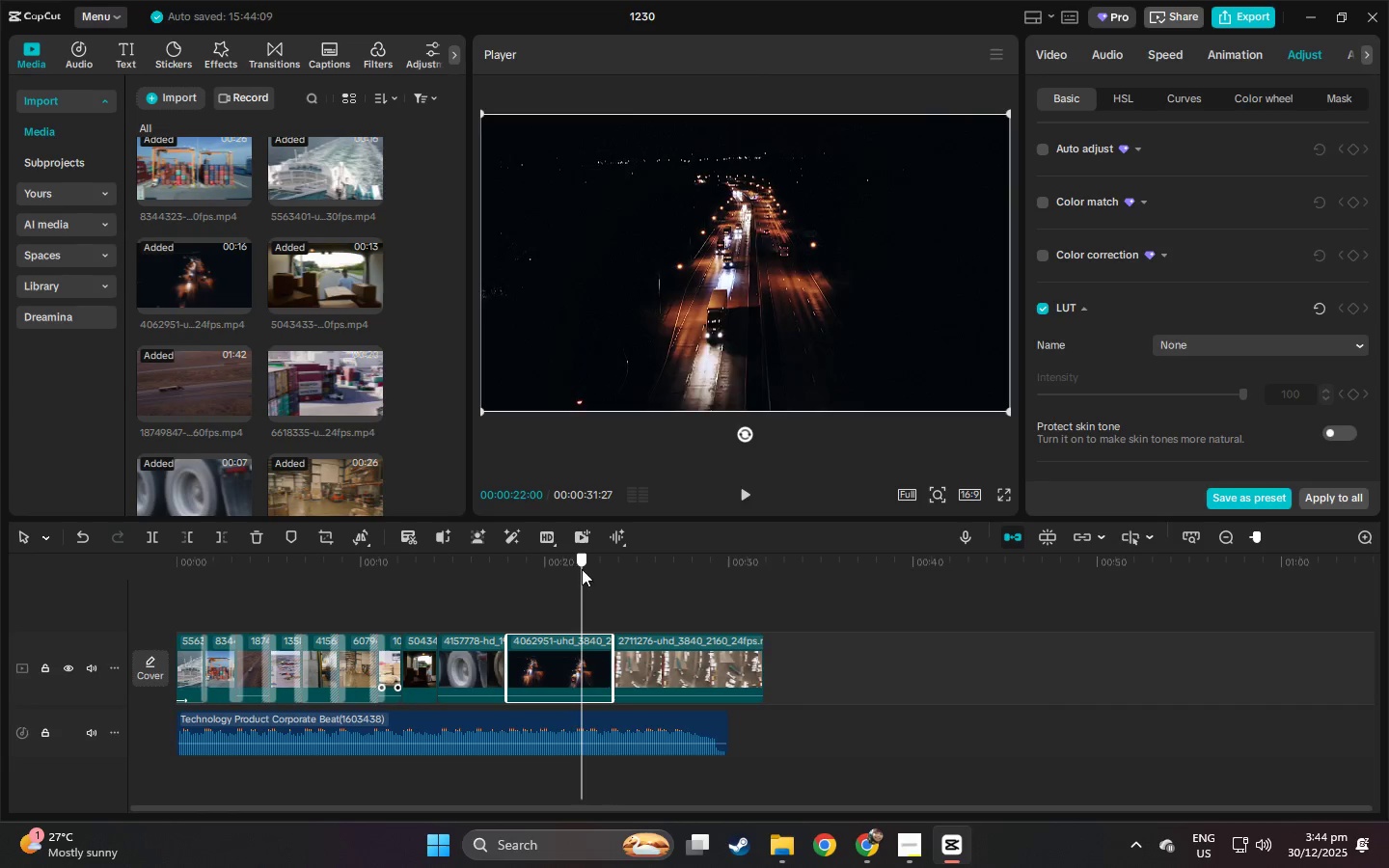 
key(Space)
 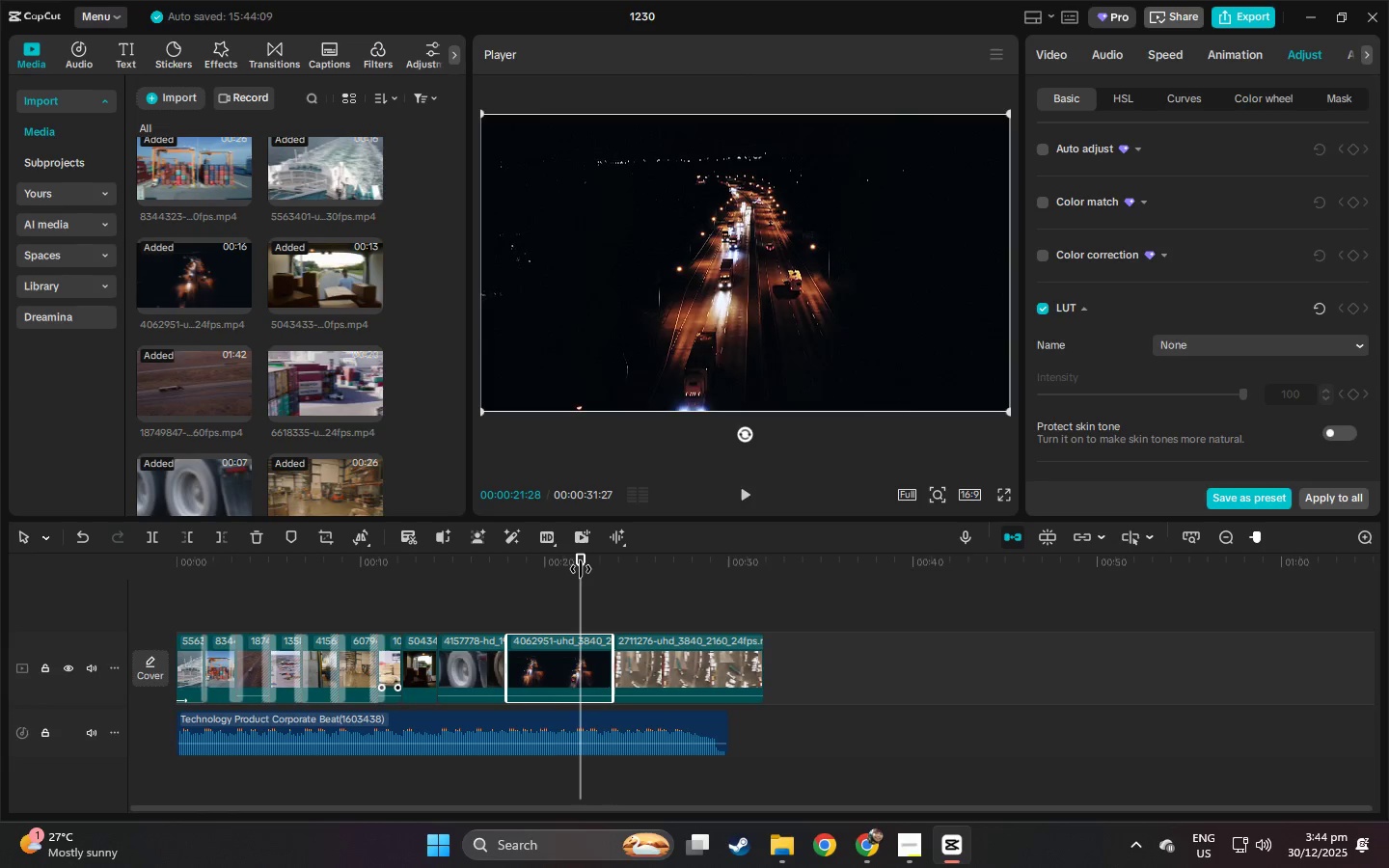 
key(Space)
 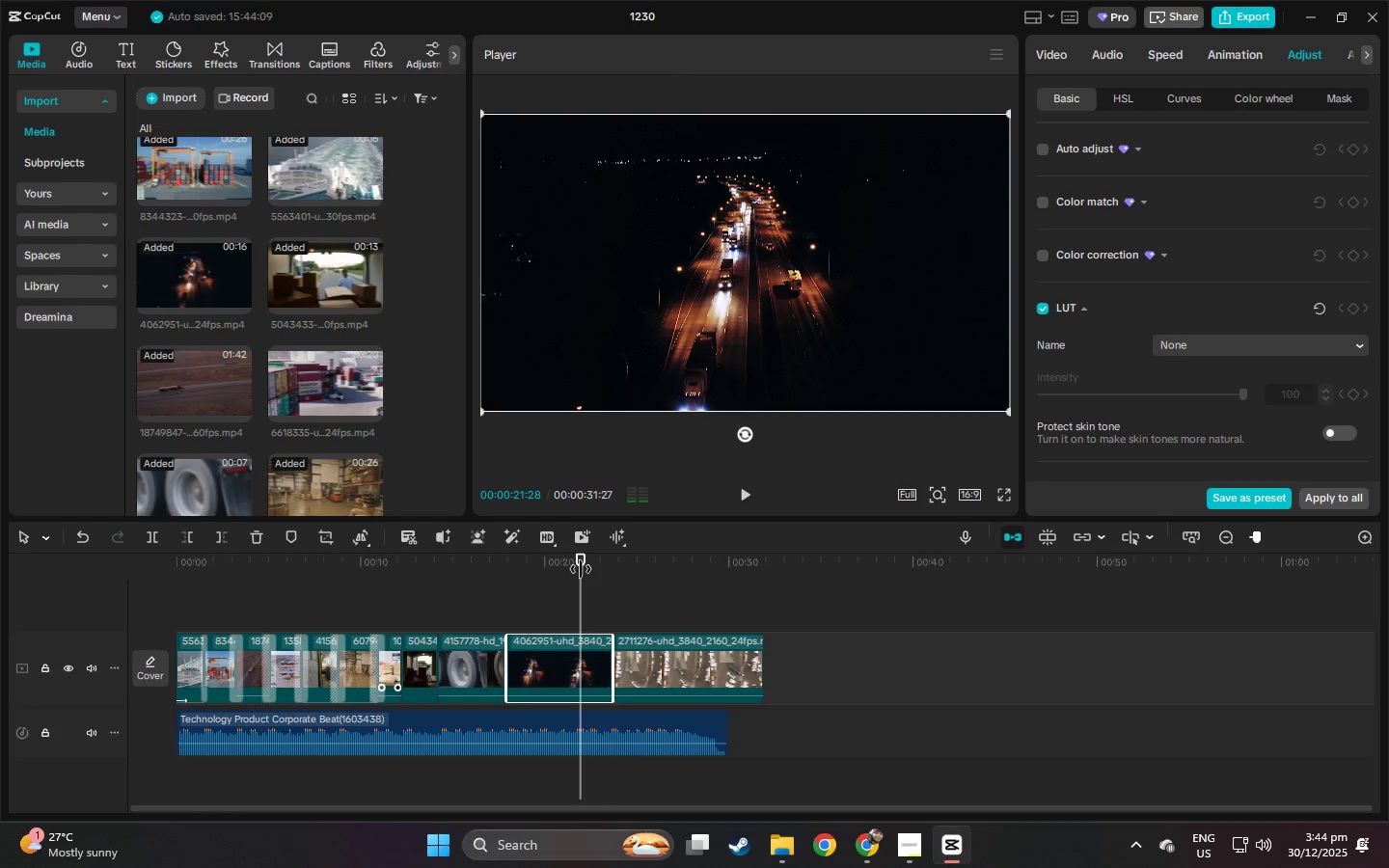 
key(Space)
 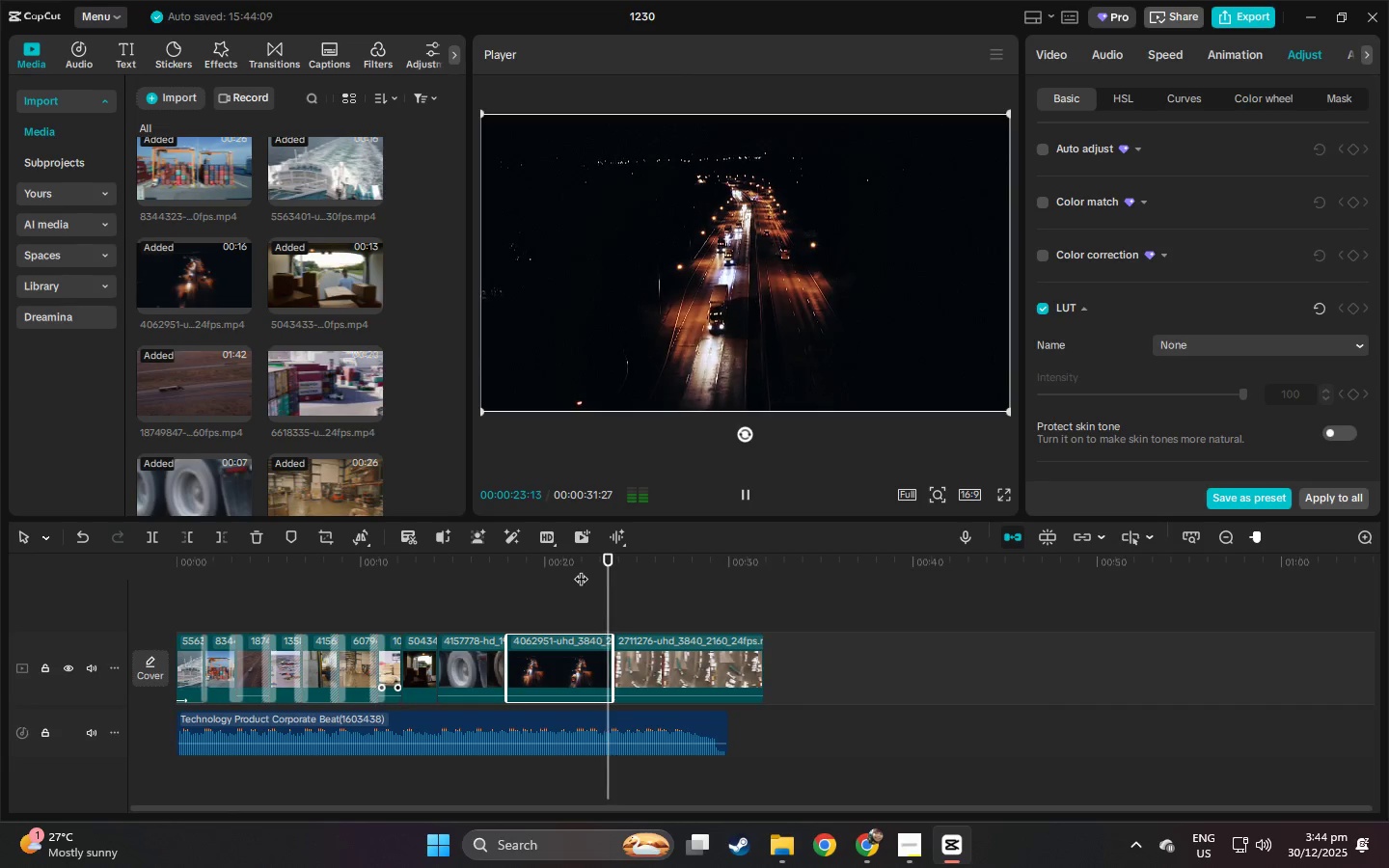 
key(Space)
 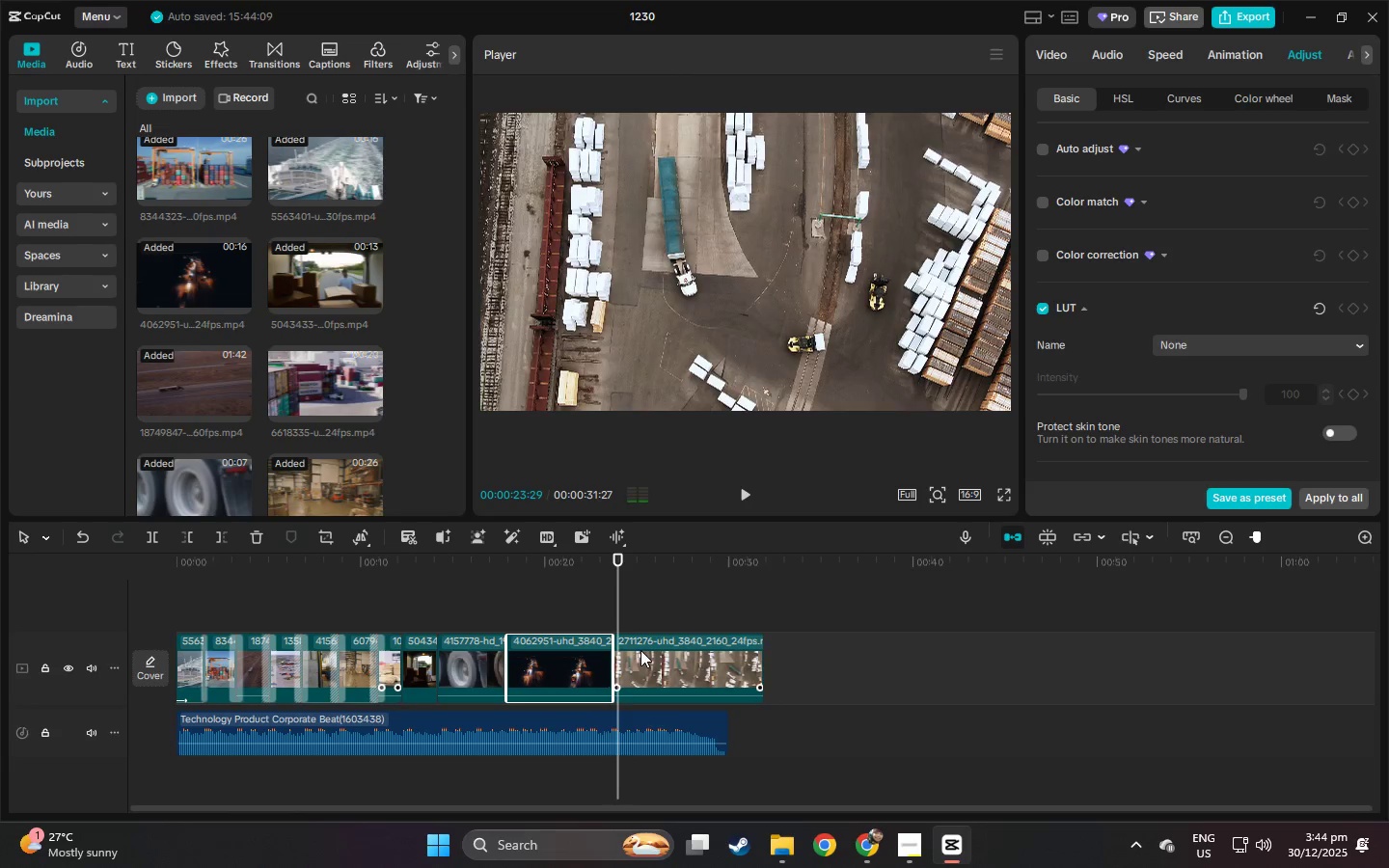 
key(Space)
 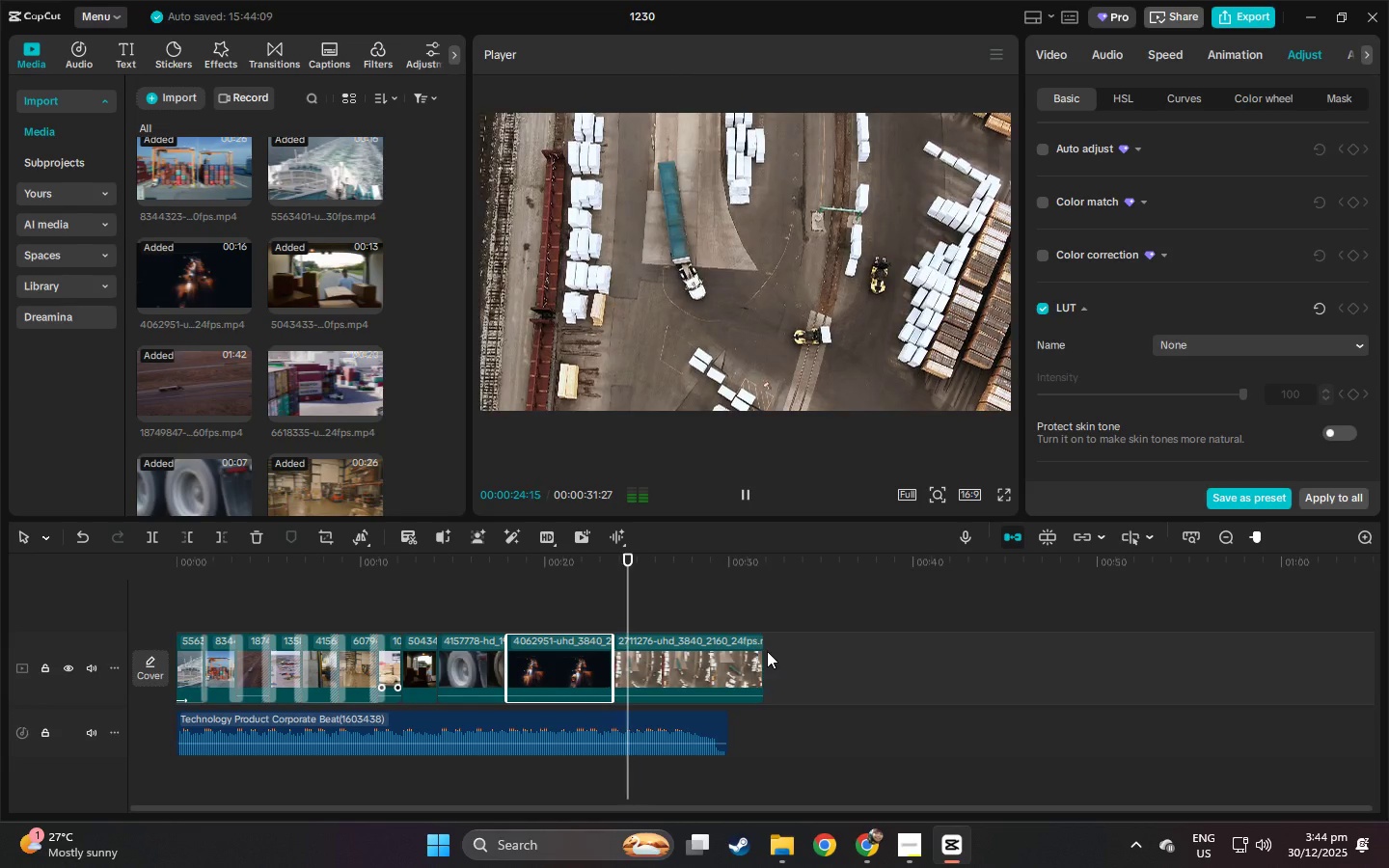 
left_click([745, 651])
 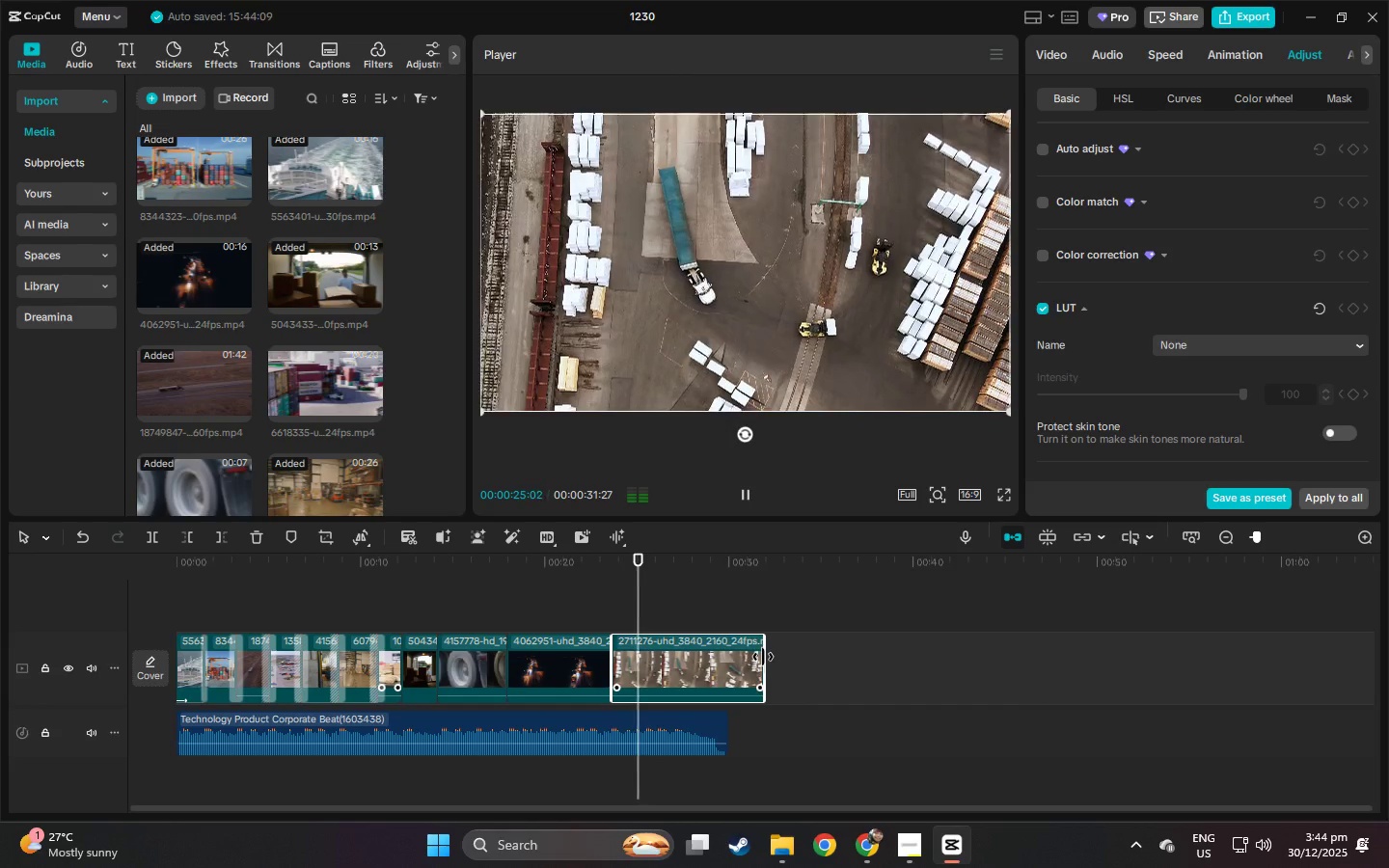 
left_click_drag(start_coordinate=[763, 657], to_coordinate=[712, 665])
 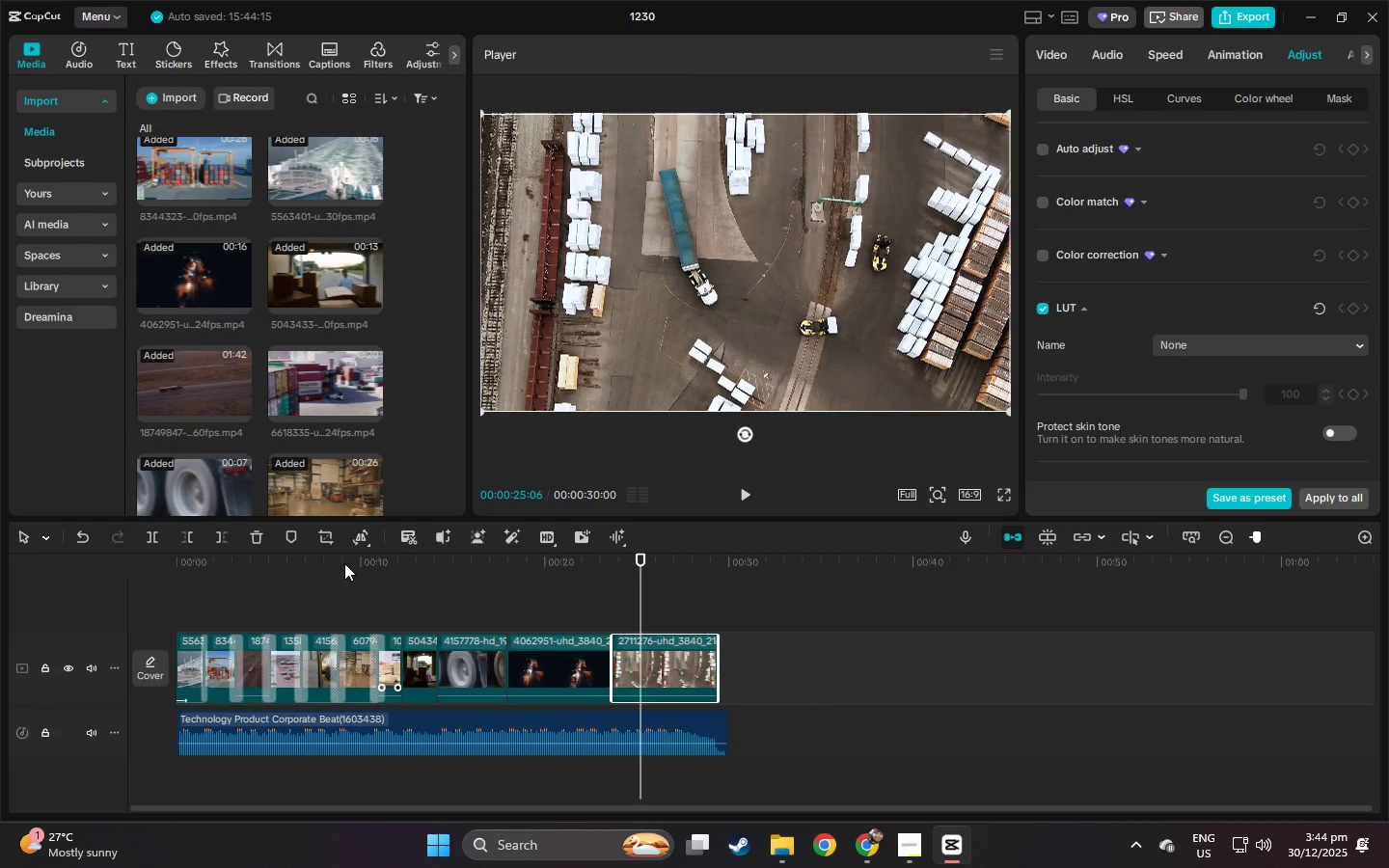 
left_click_drag(start_coordinate=[313, 558], to_coordinate=[82, 566])
 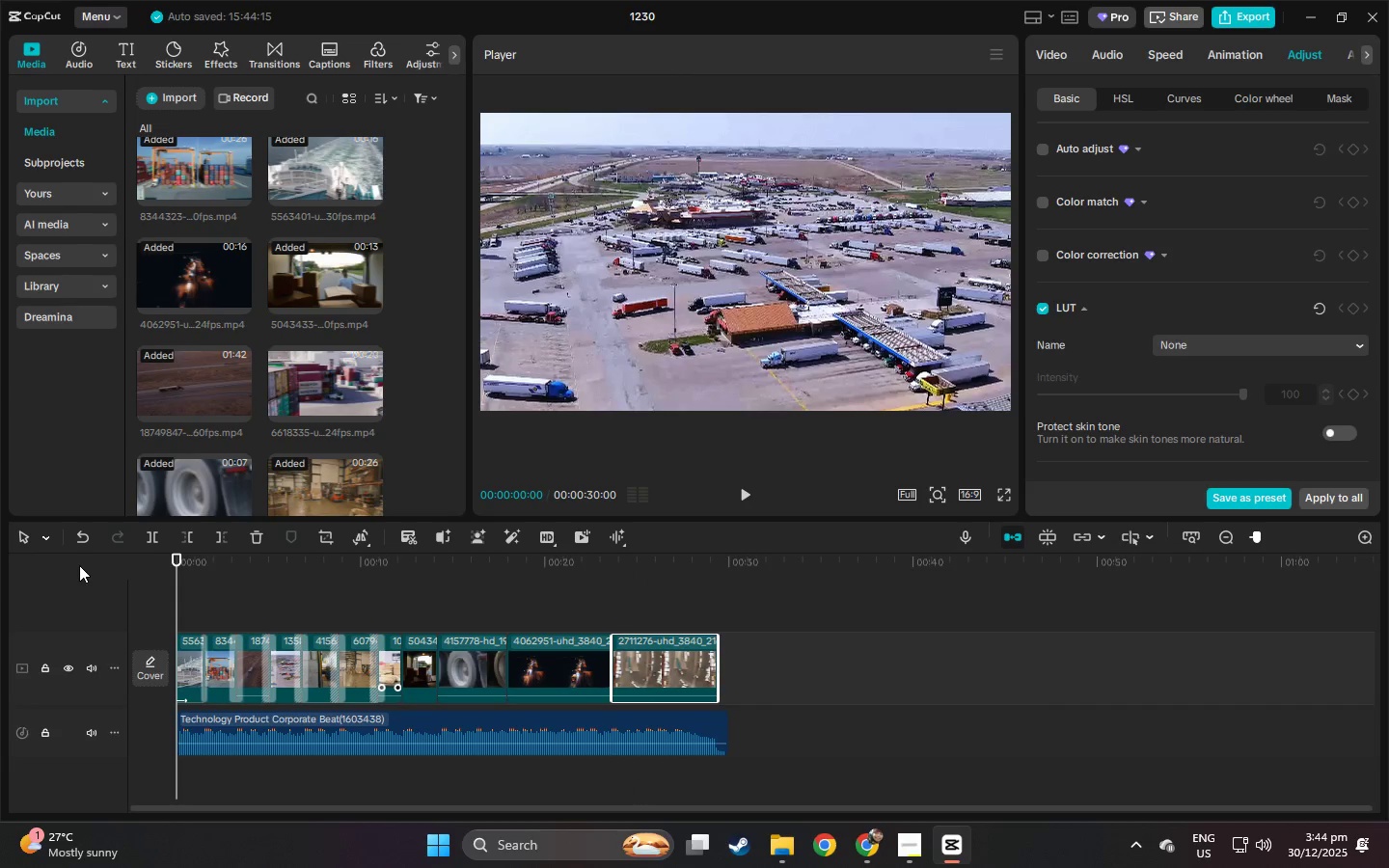 
key(Space)
 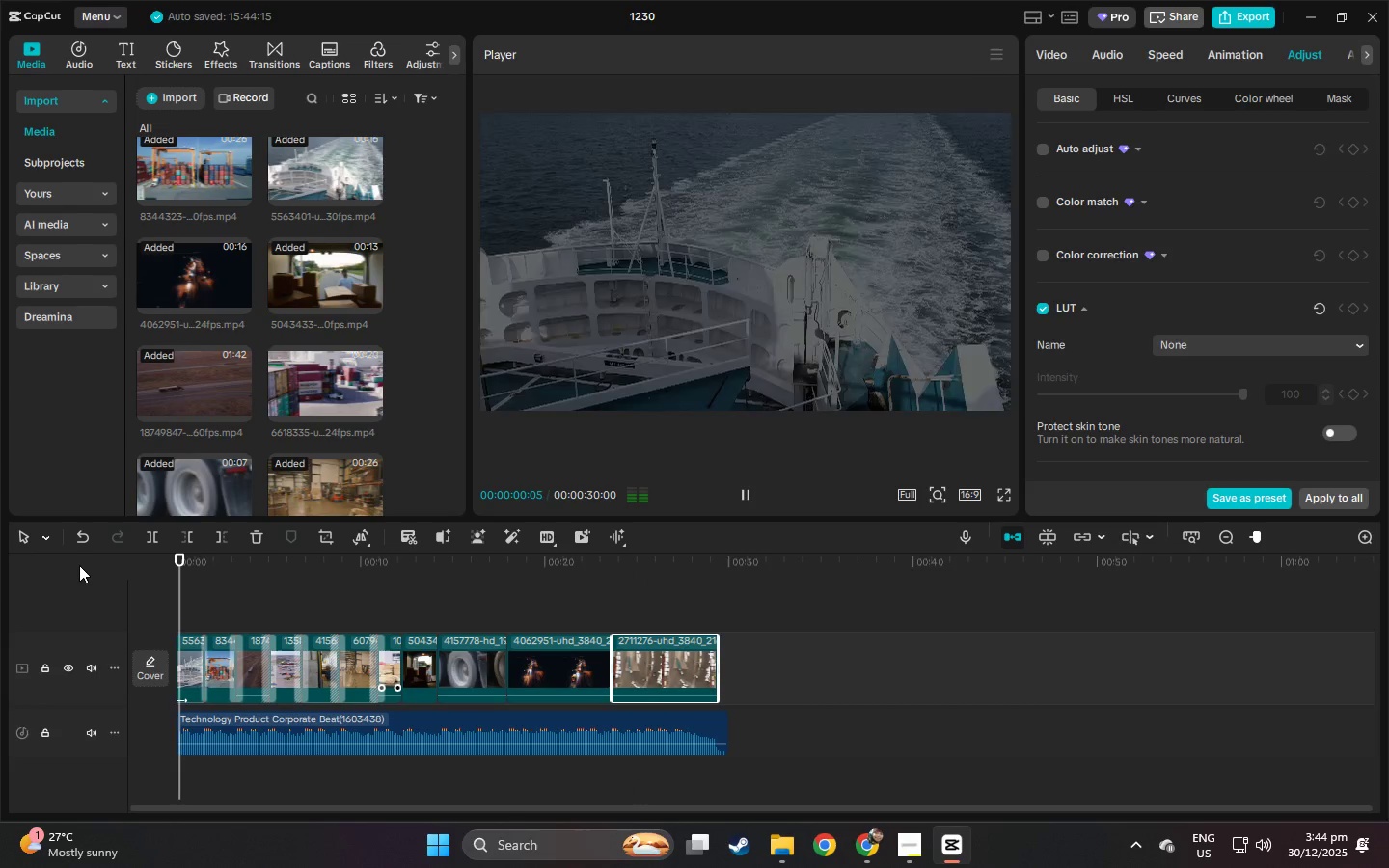 
key(Space)
 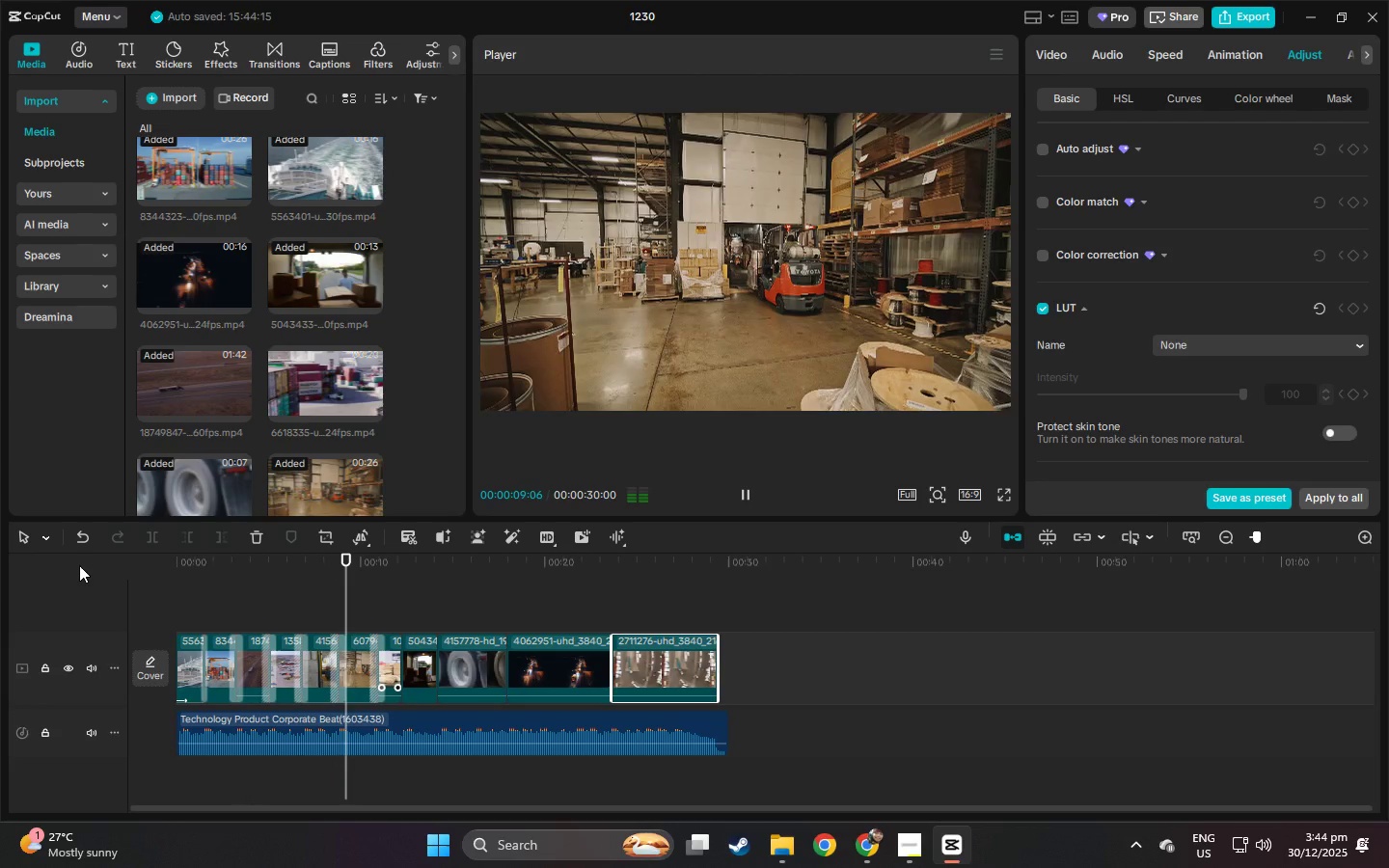 
wait(14.53)
 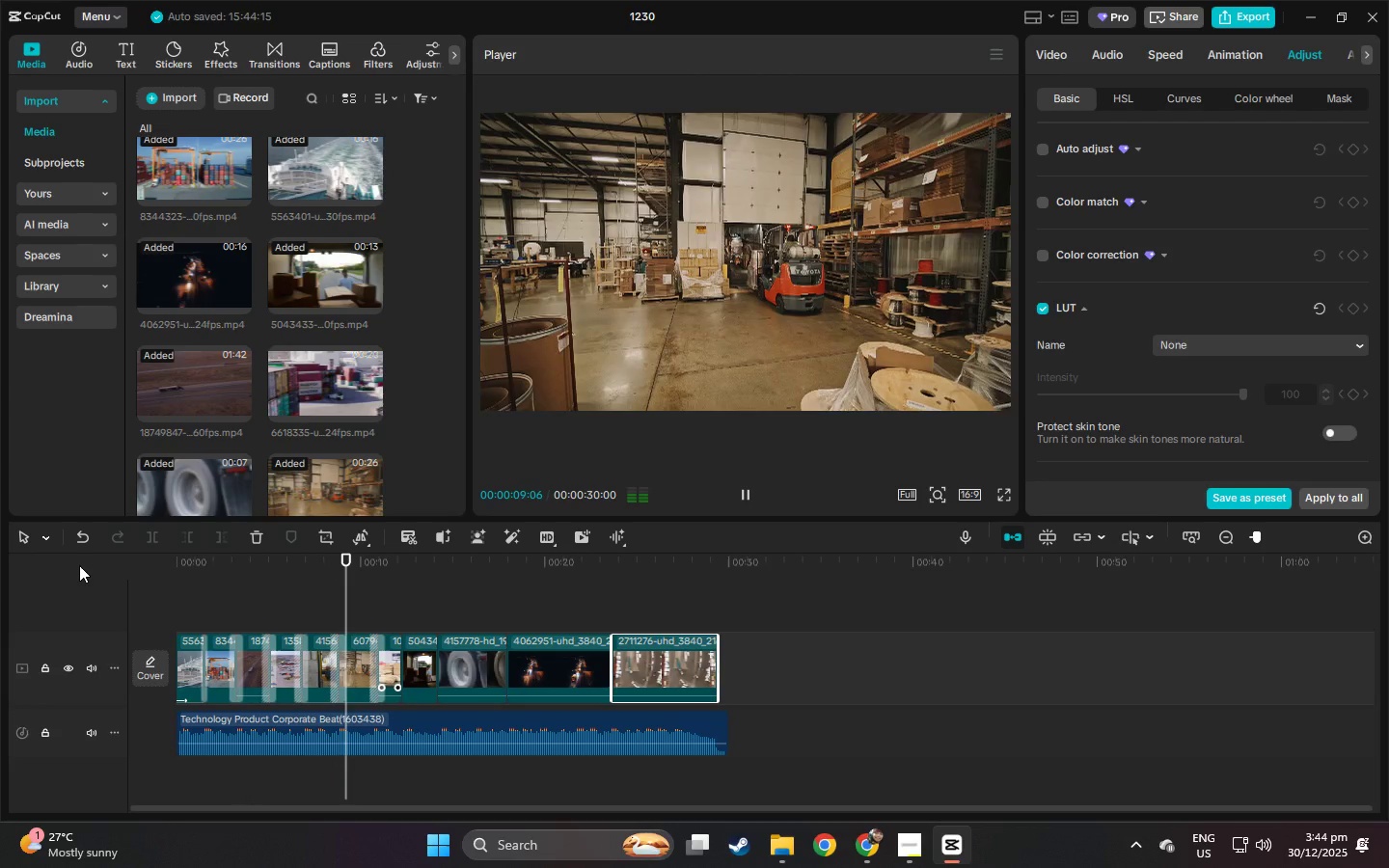 
key(Space)
 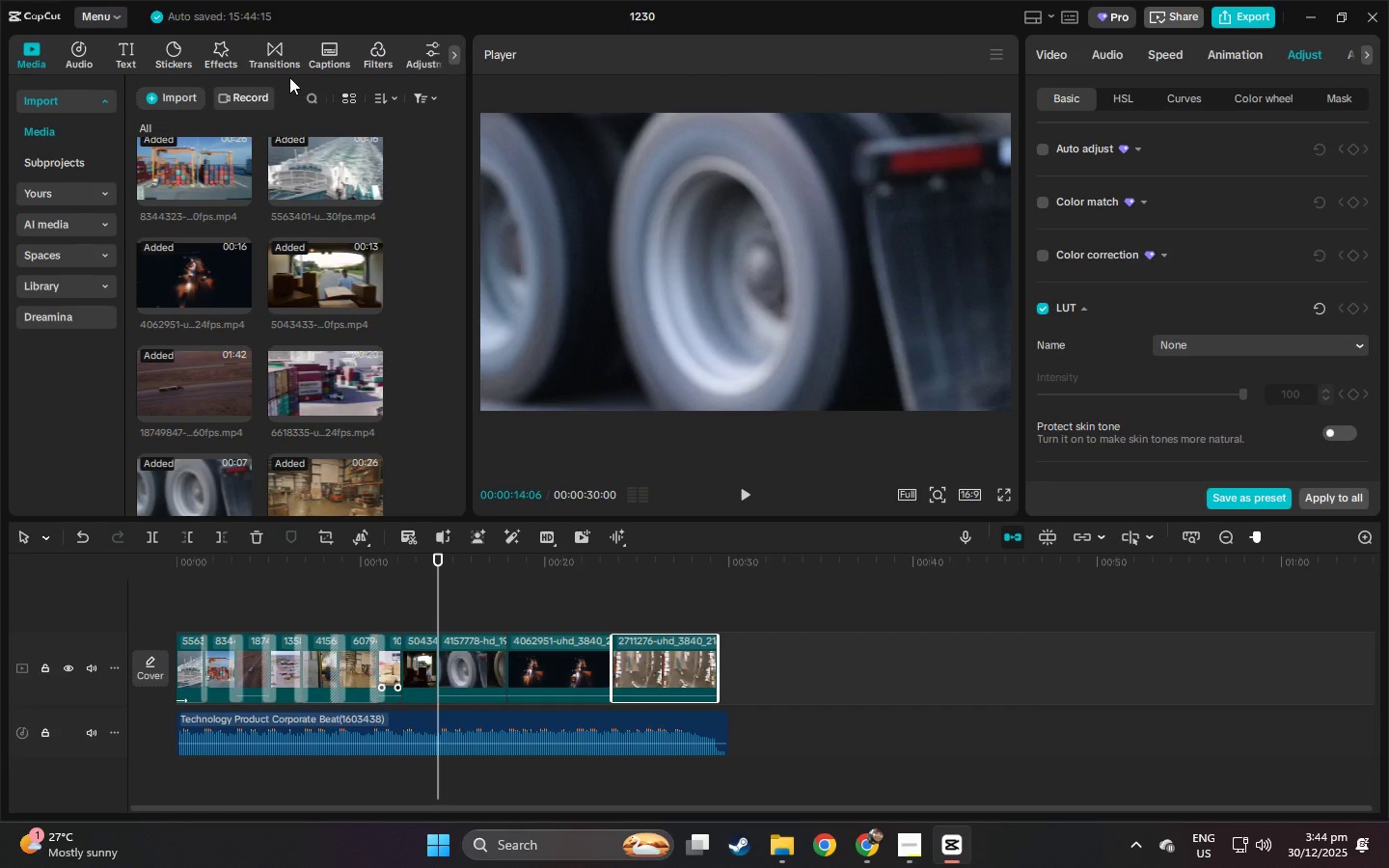 
left_click([272, 68])
 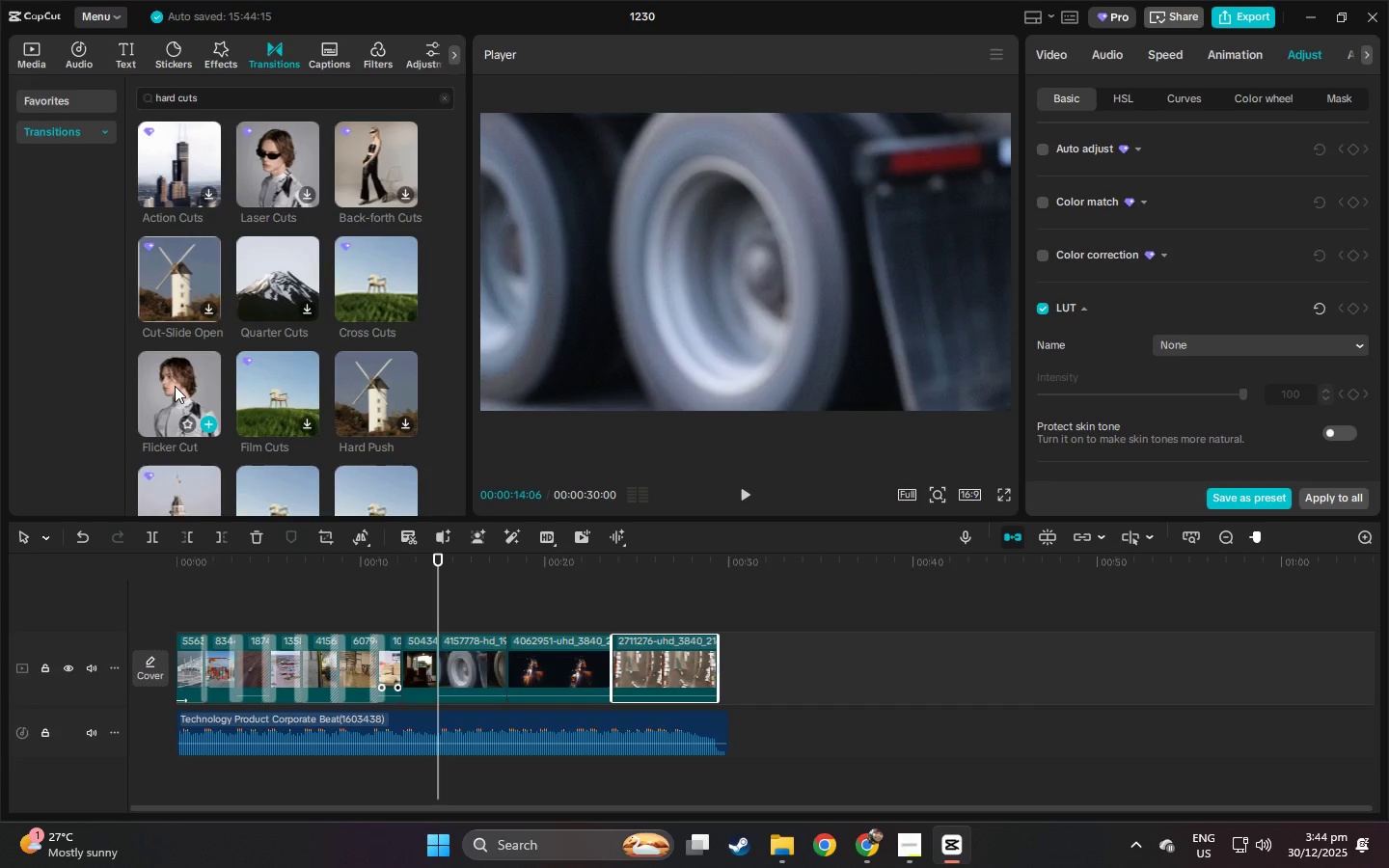 
wait(5.09)
 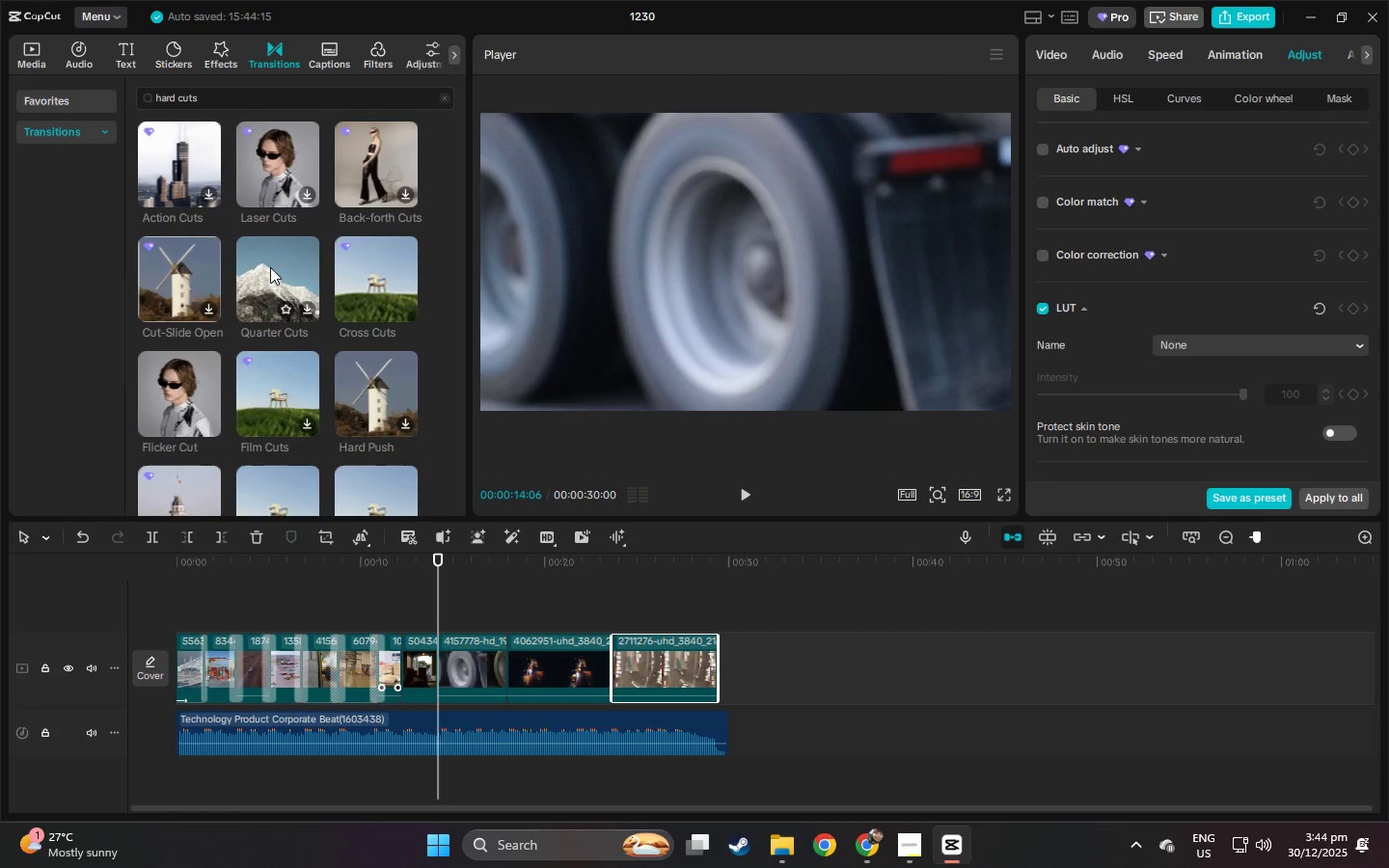 
scroll: coordinate [180, 379], scroll_direction: down, amount: 1.0
 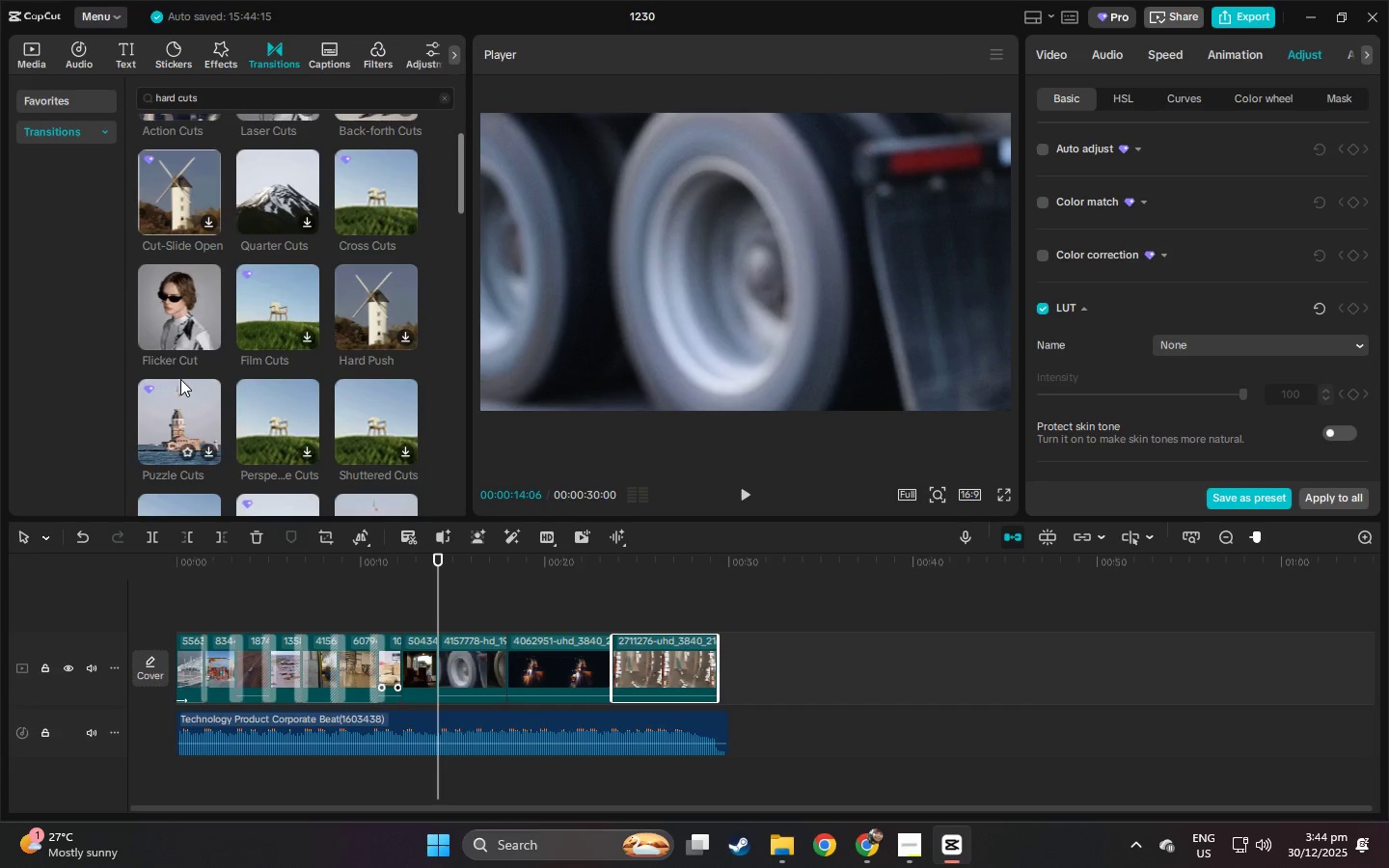 
scroll: coordinate [180, 379], scroll_direction: up, amount: 1.0
 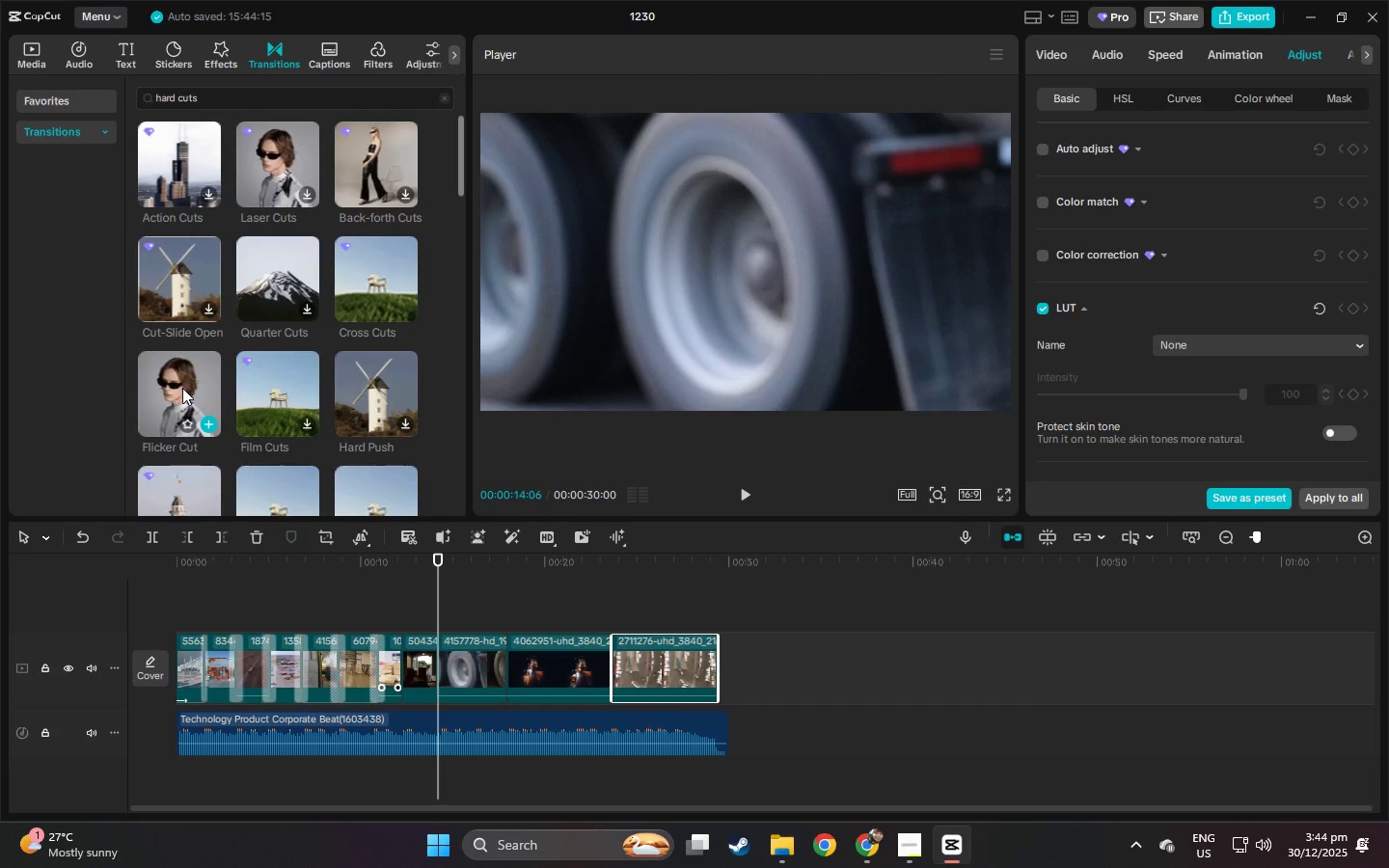 
left_click_drag(start_coordinate=[182, 389], to_coordinate=[392, 666])
 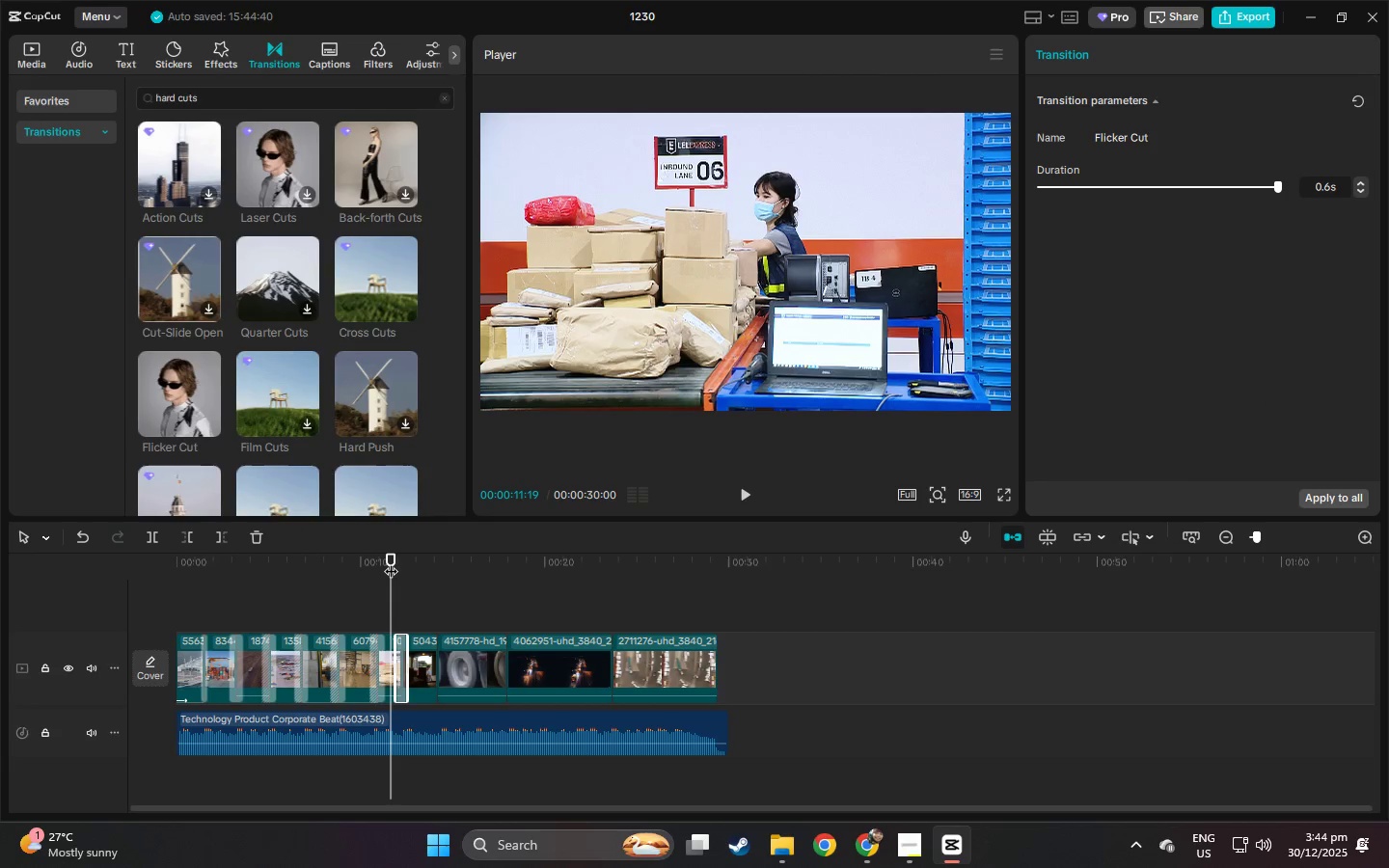 
key(Space)
 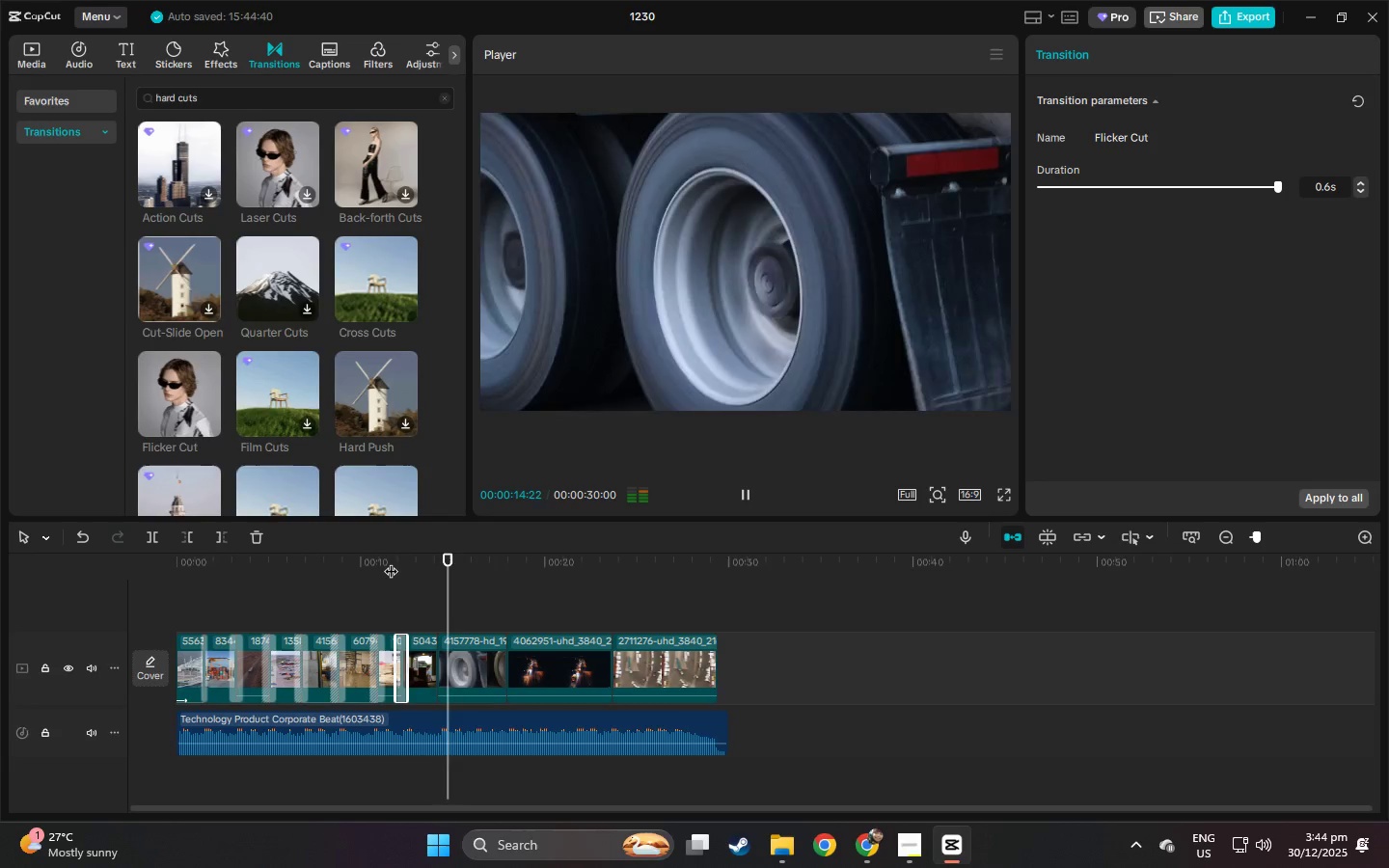 
wait(8.17)
 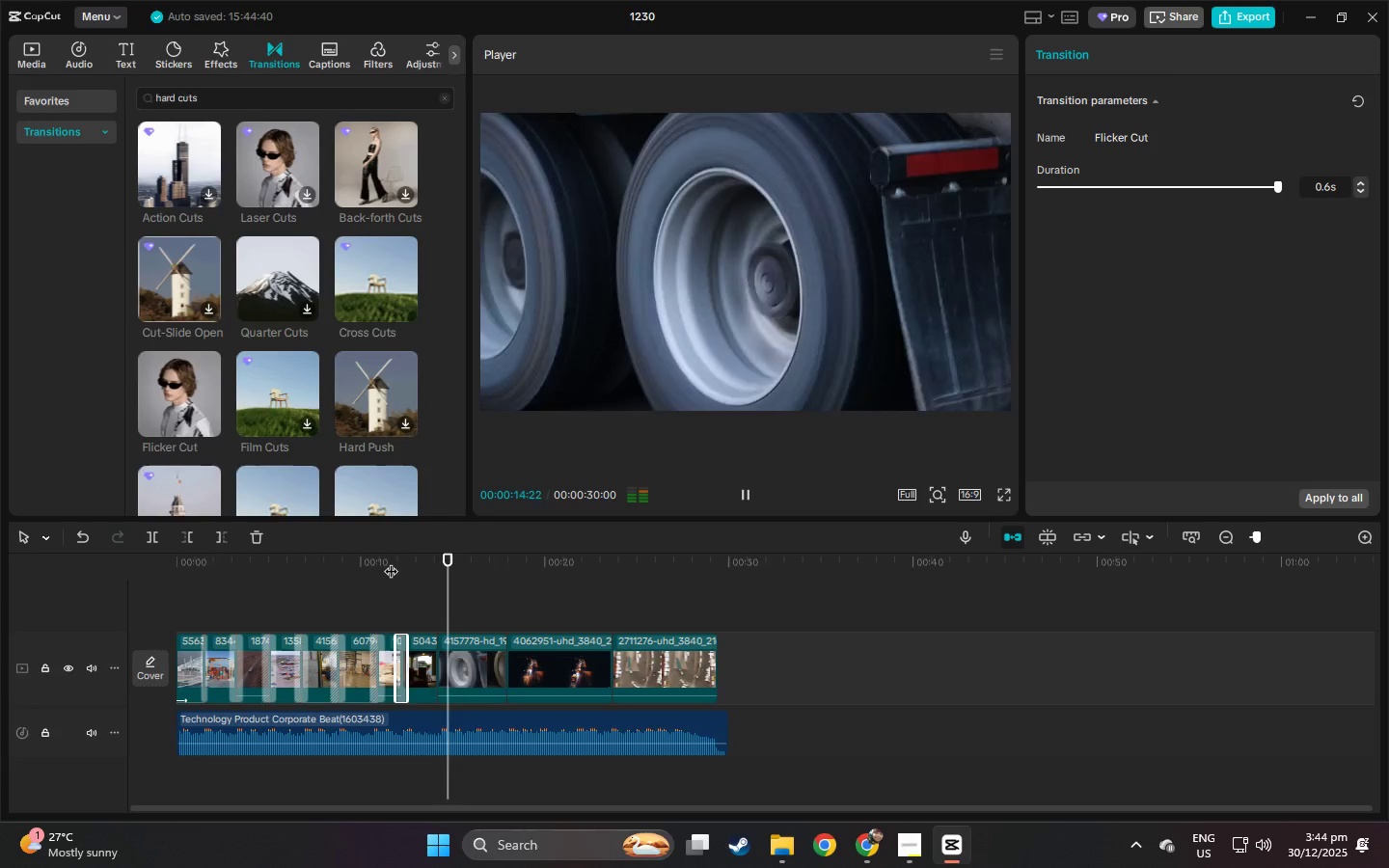 
key(Space)
 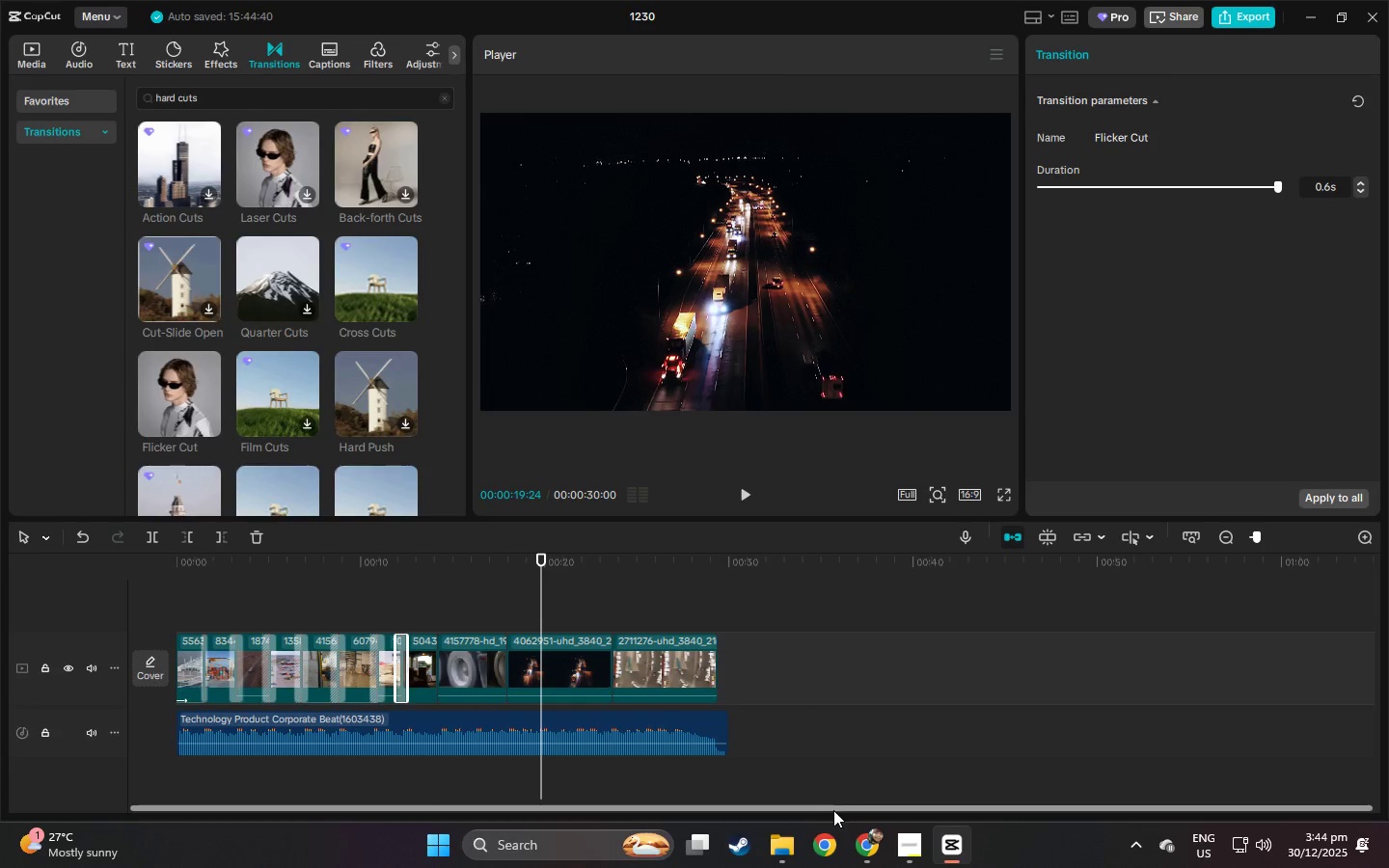 
left_click([905, 839])